 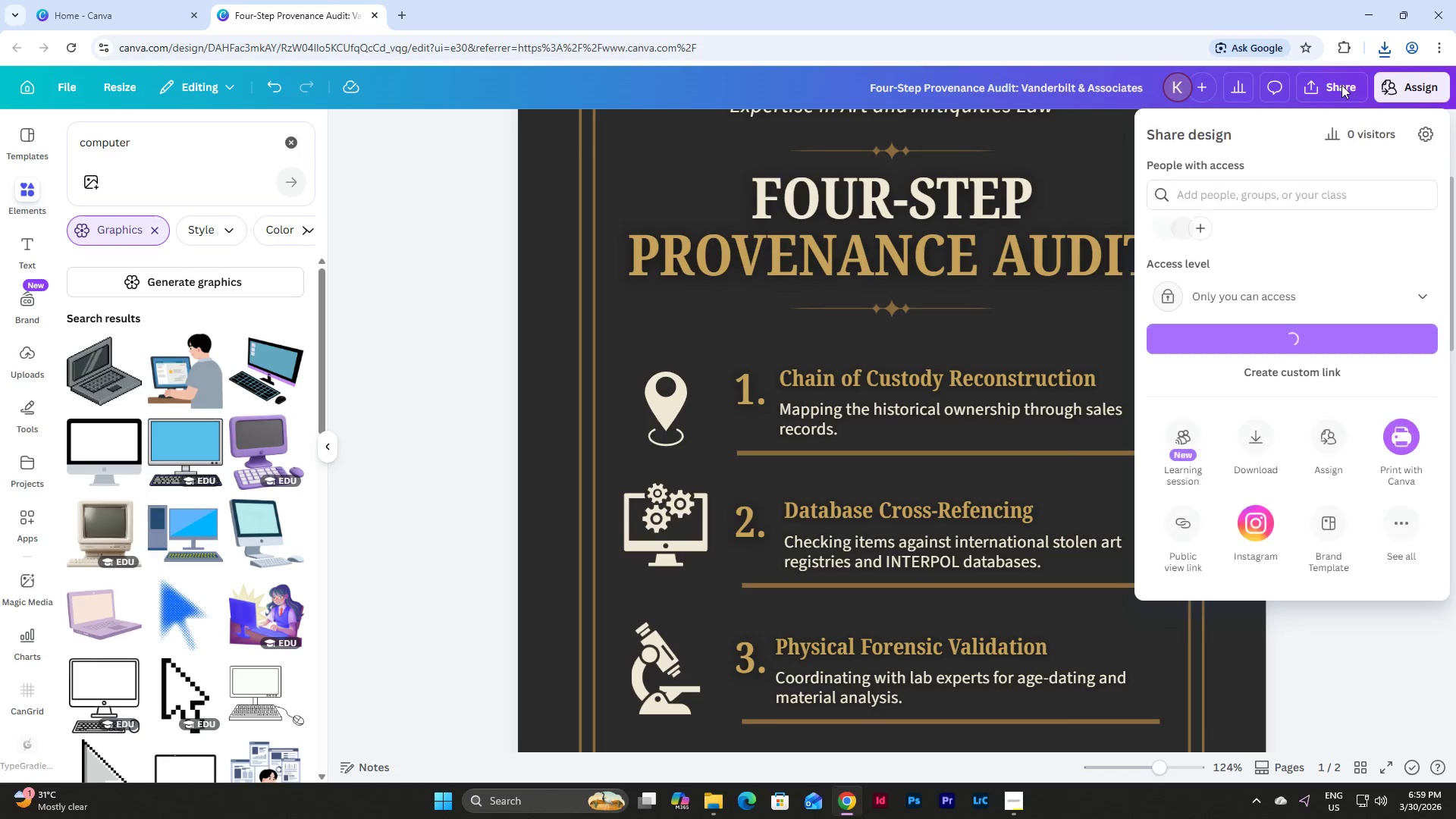 
left_click([1254, 432])
 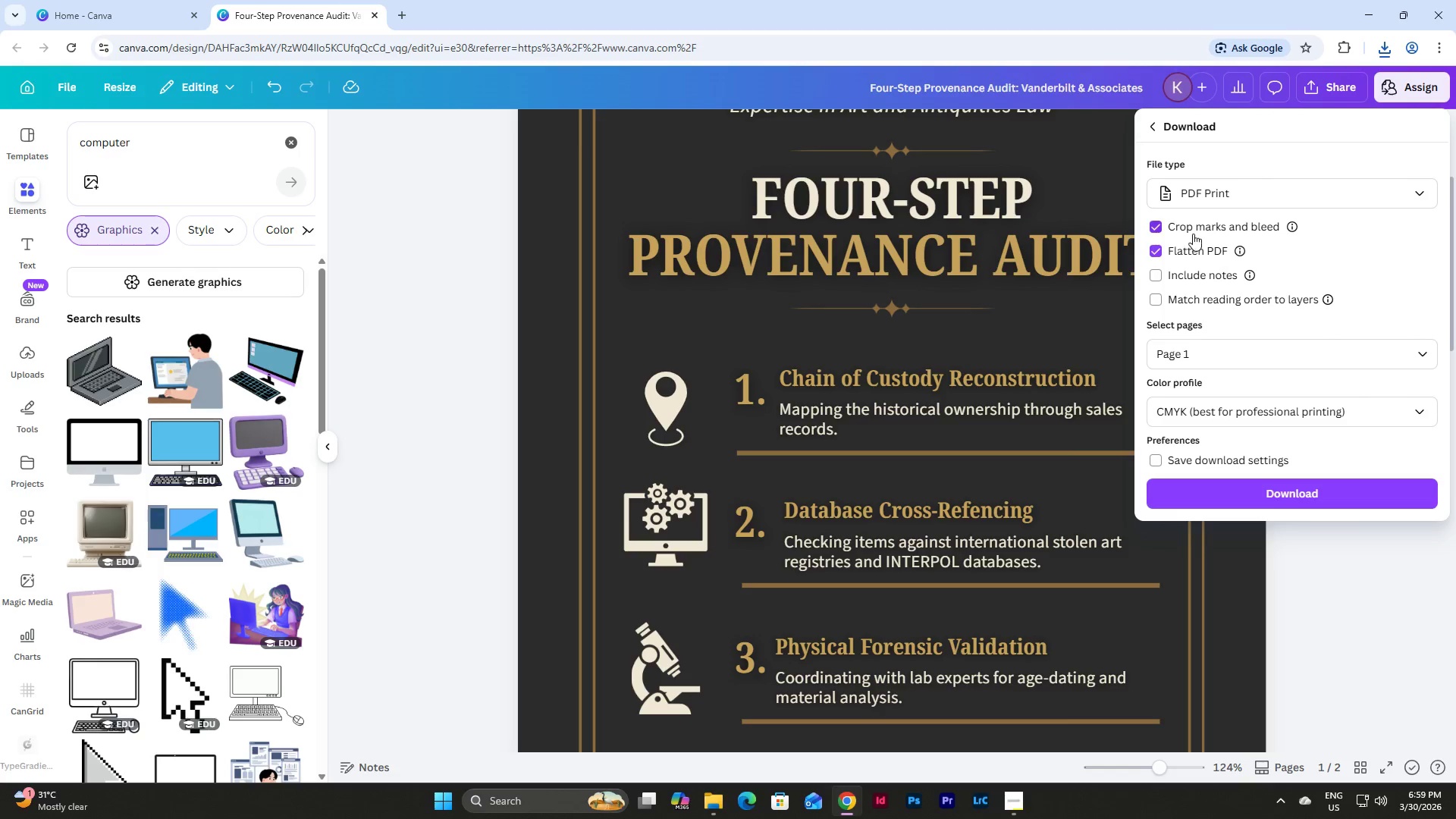 
left_click([1269, 202])
 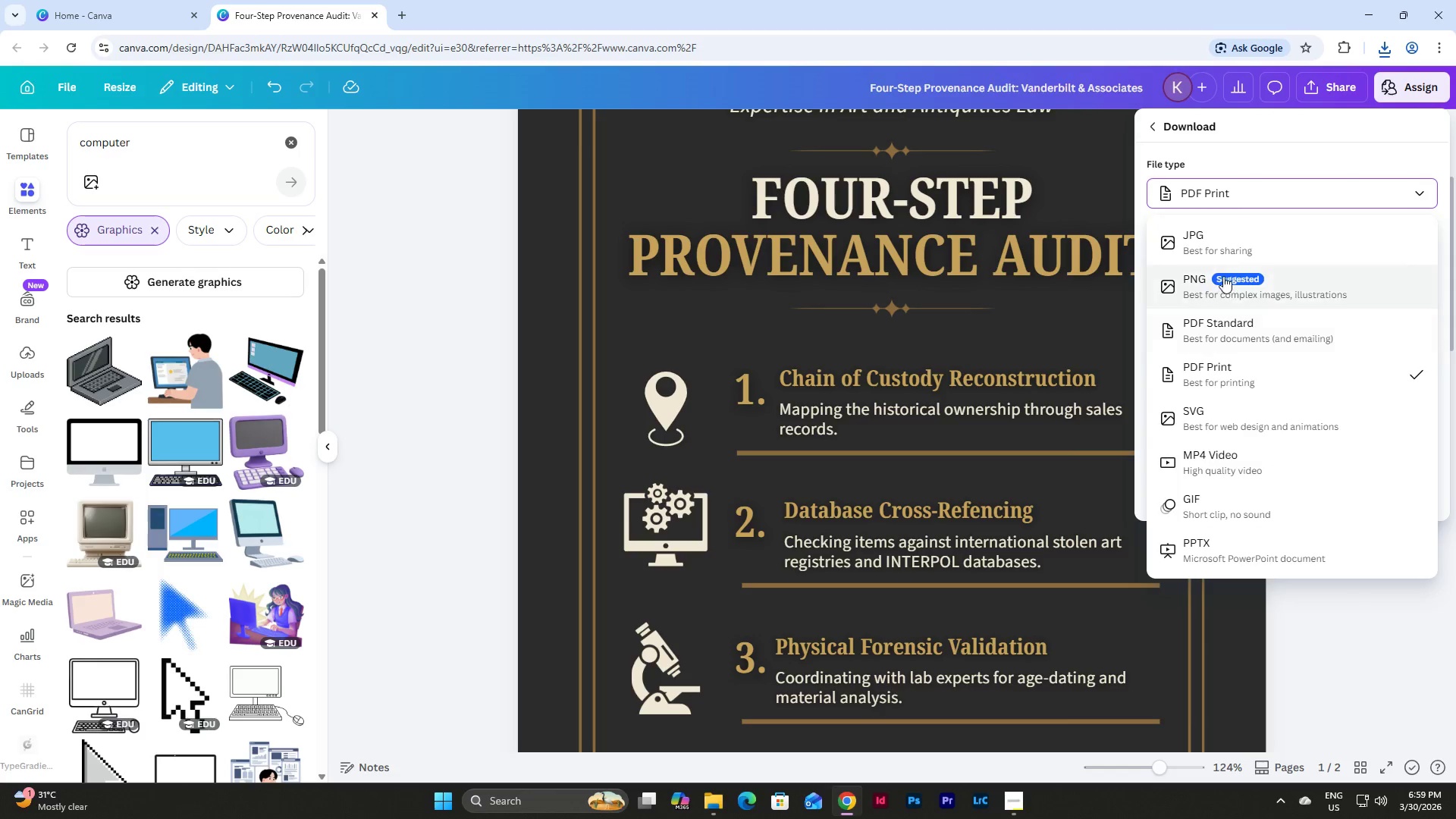 
left_click([1223, 275])
 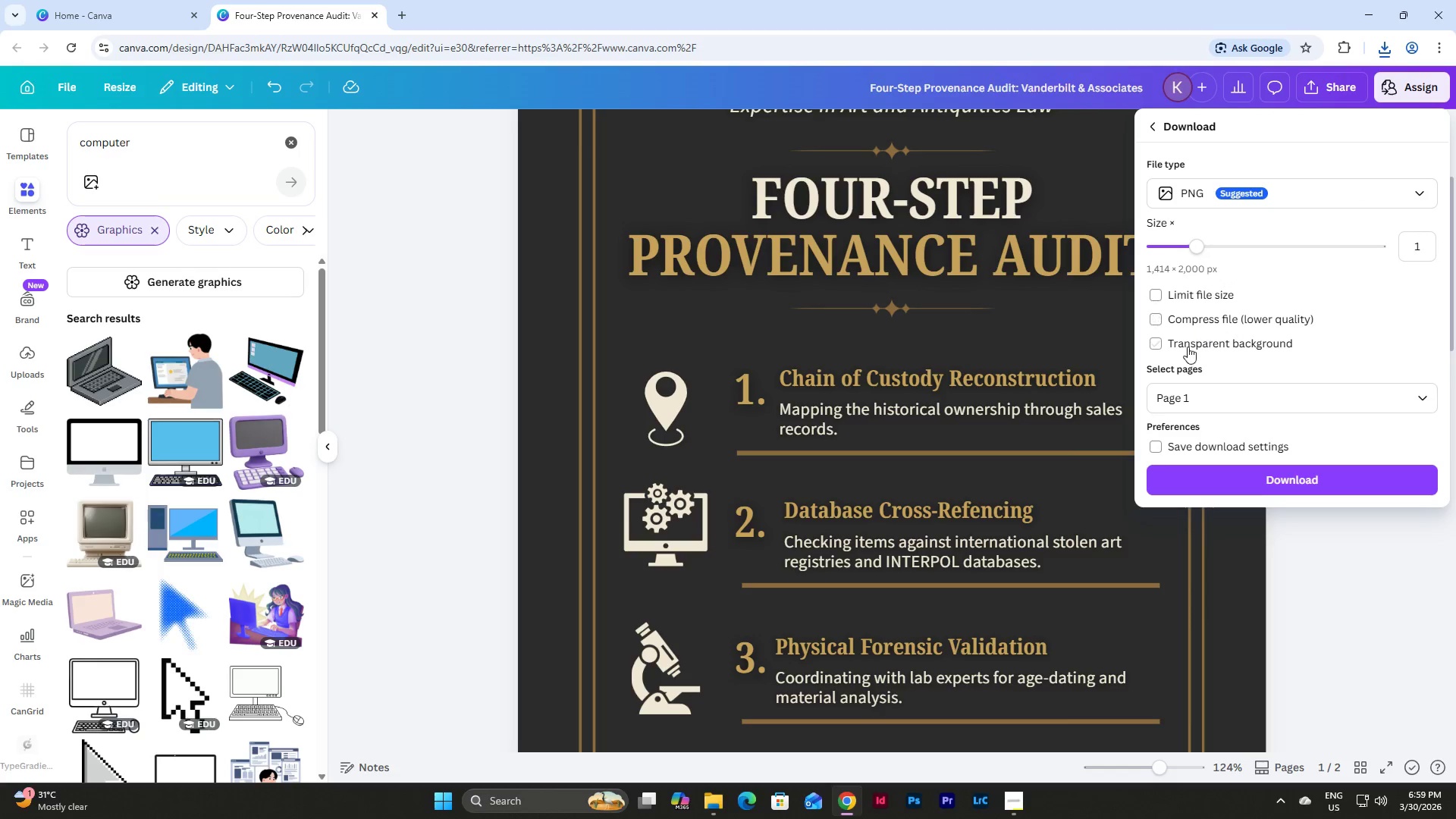 
left_click([1156, 340])
 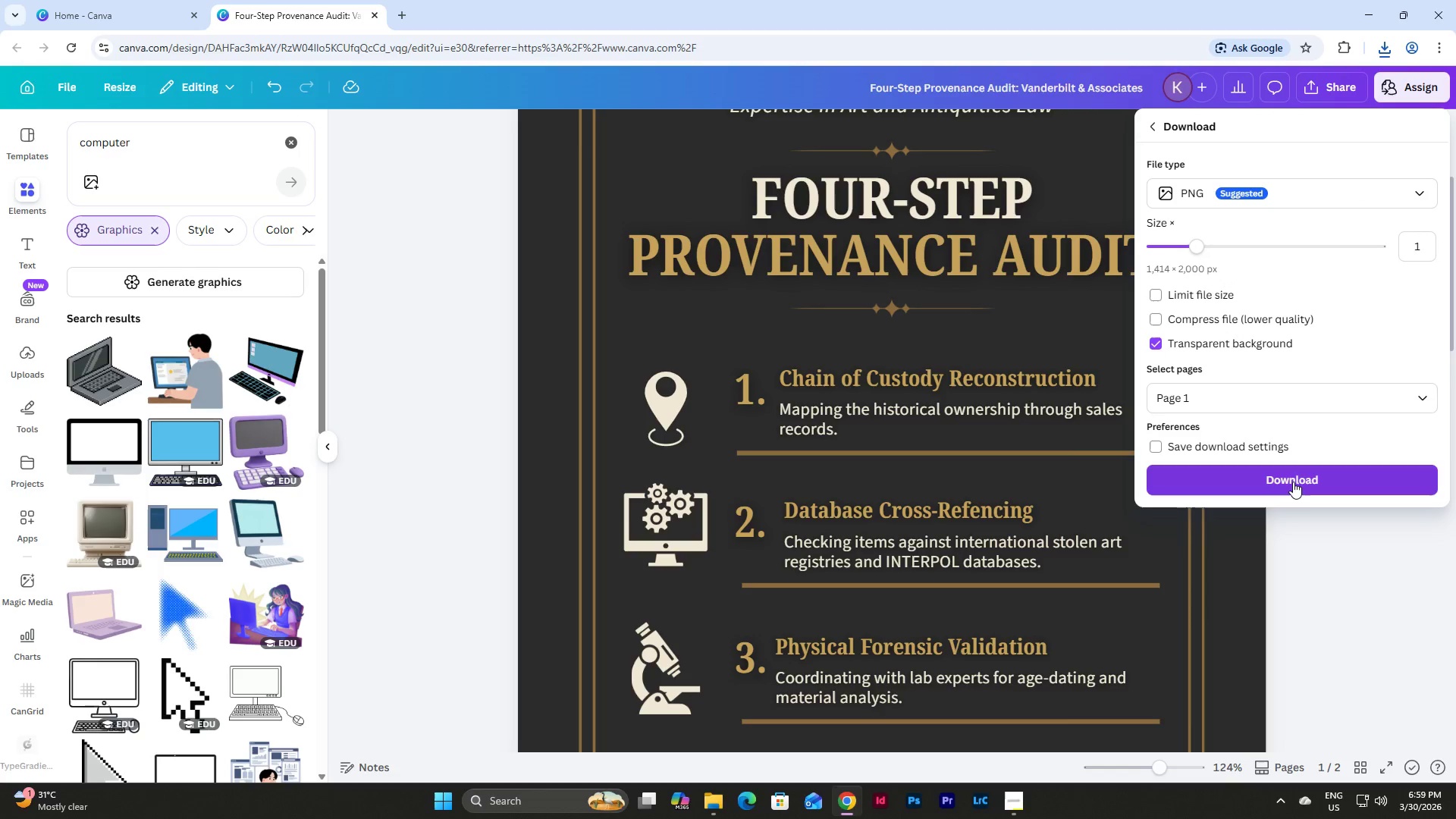 
left_click([1293, 484])
 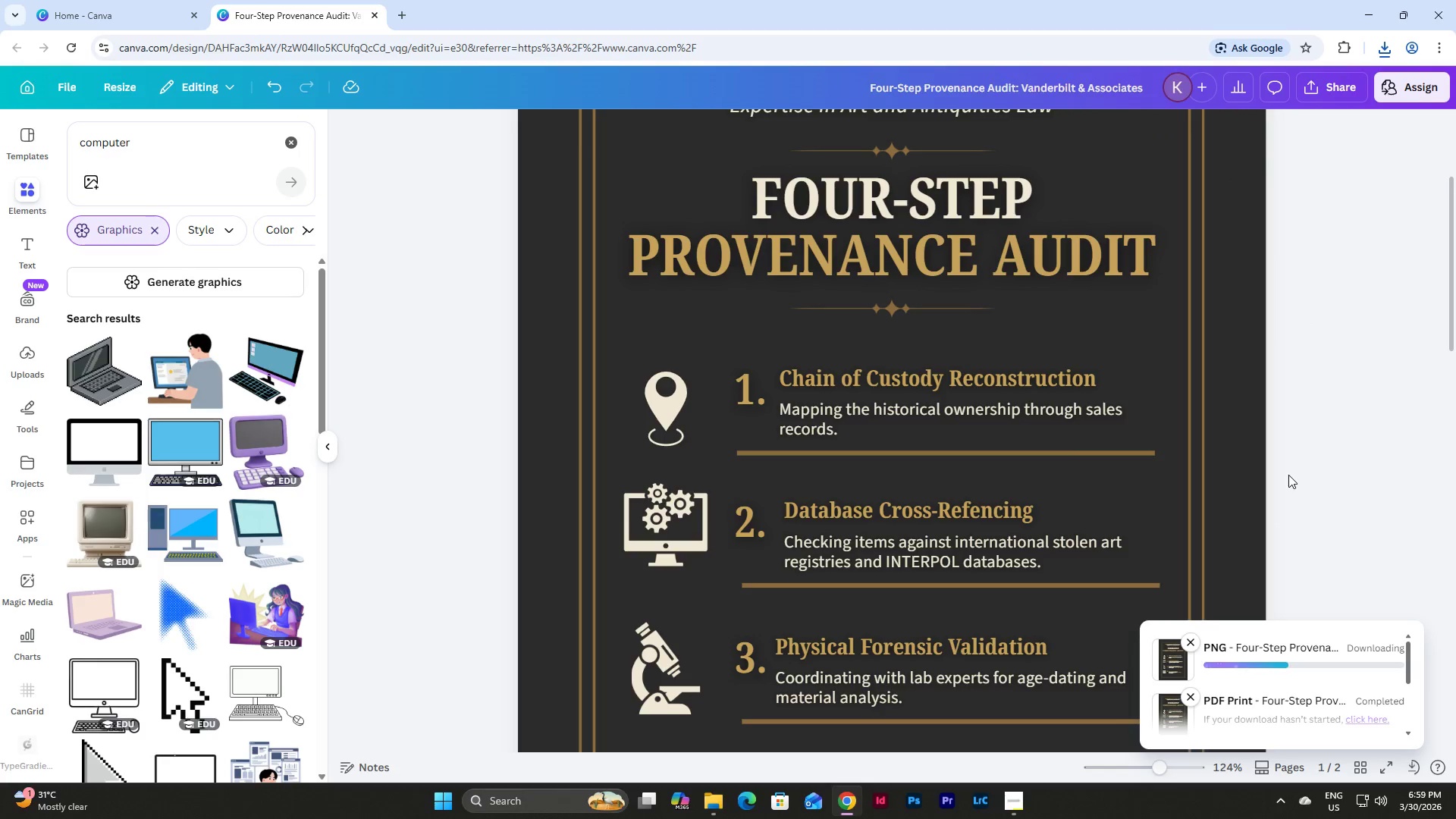 
wait(9.09)
 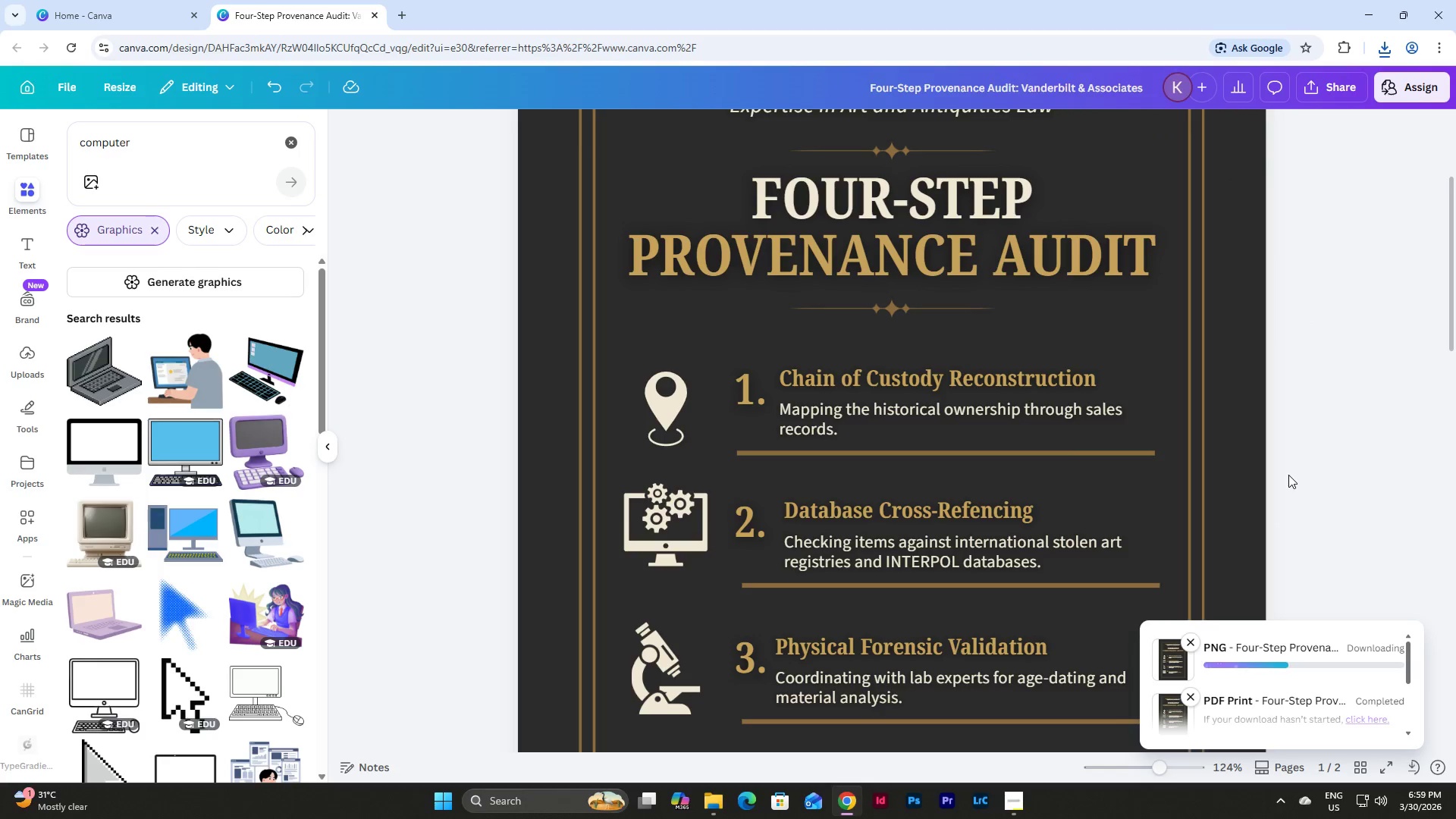 
left_click([719, 805])
 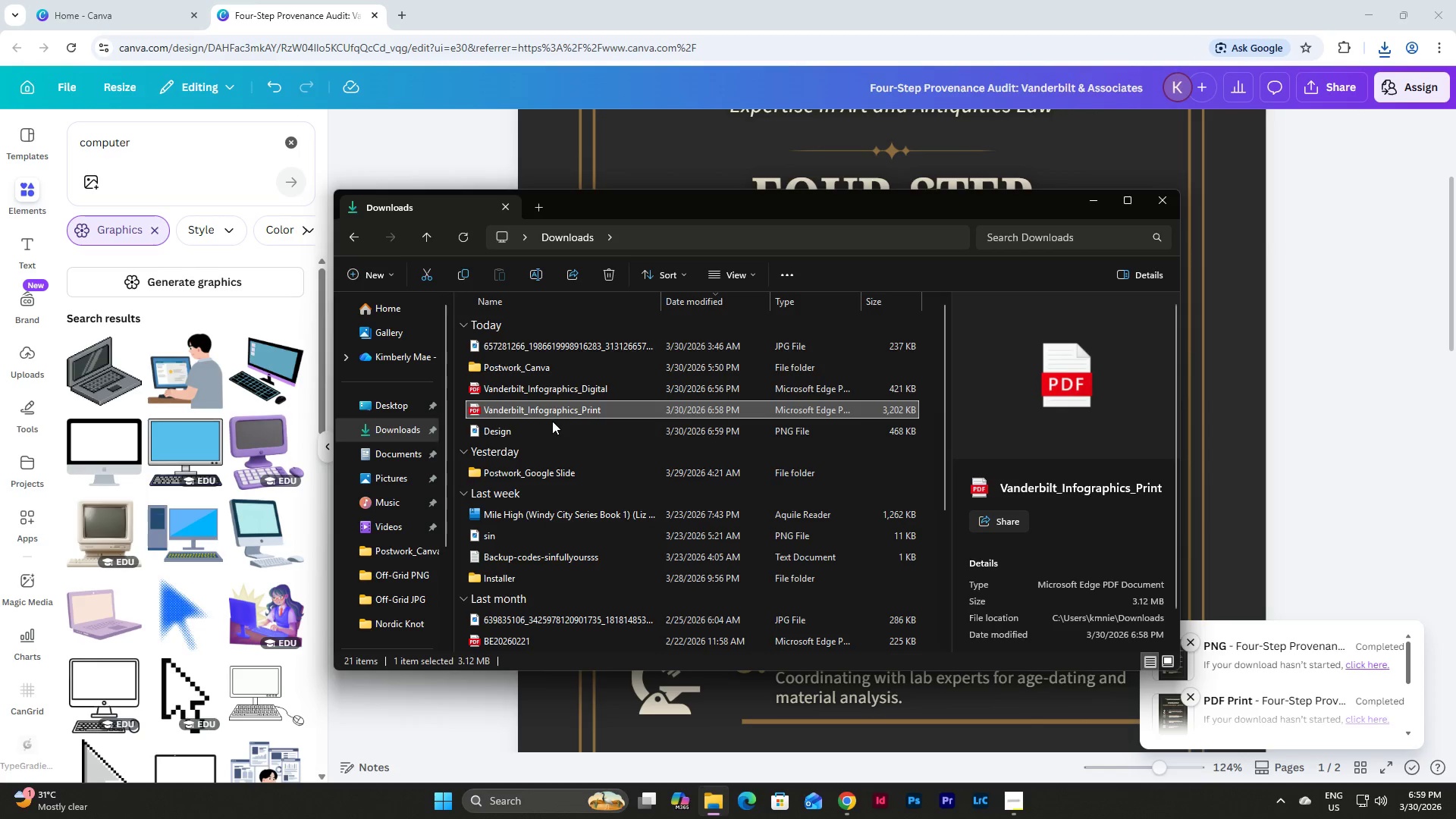 
left_click([562, 408])
 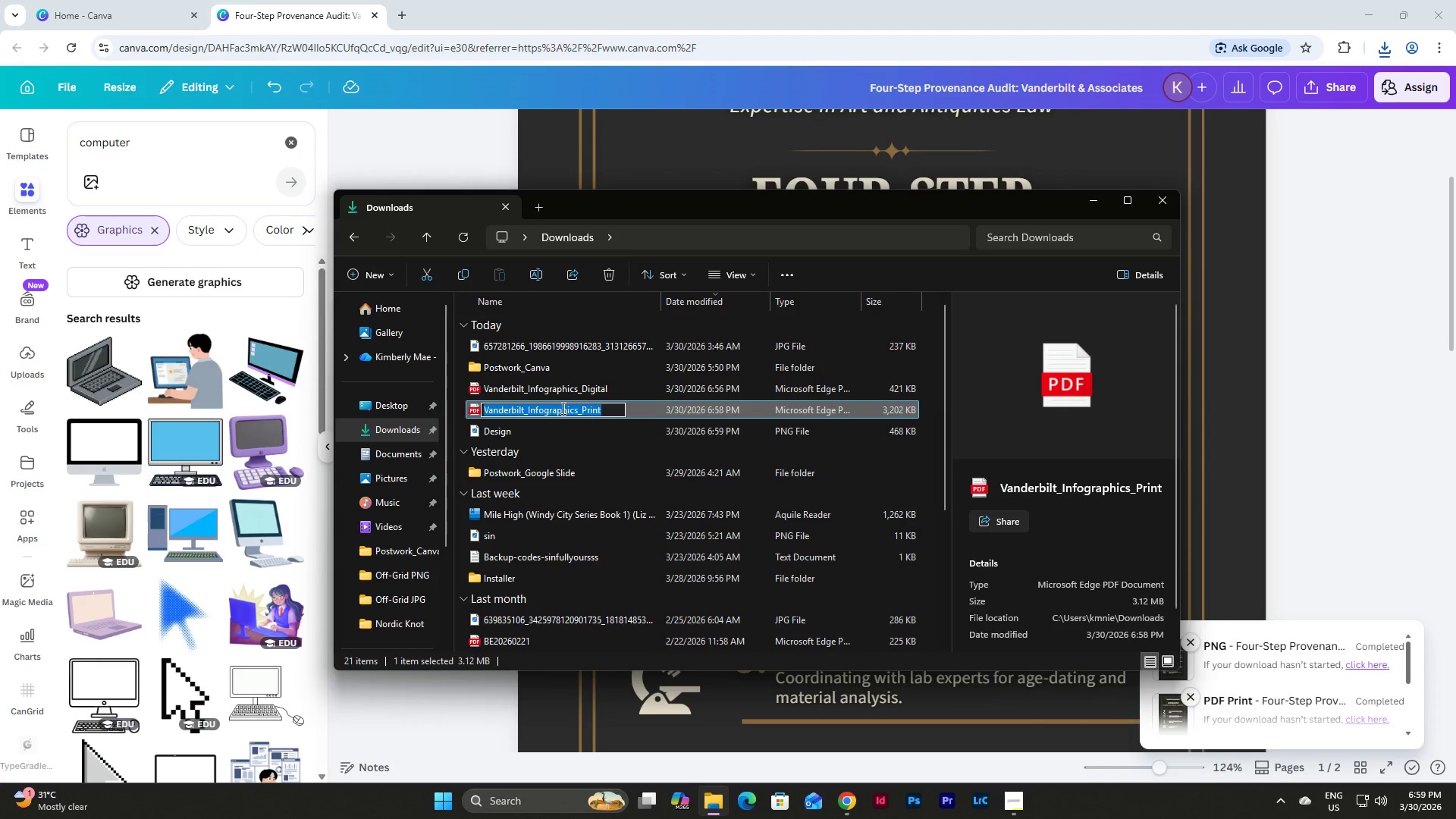 
key(Control+C)
 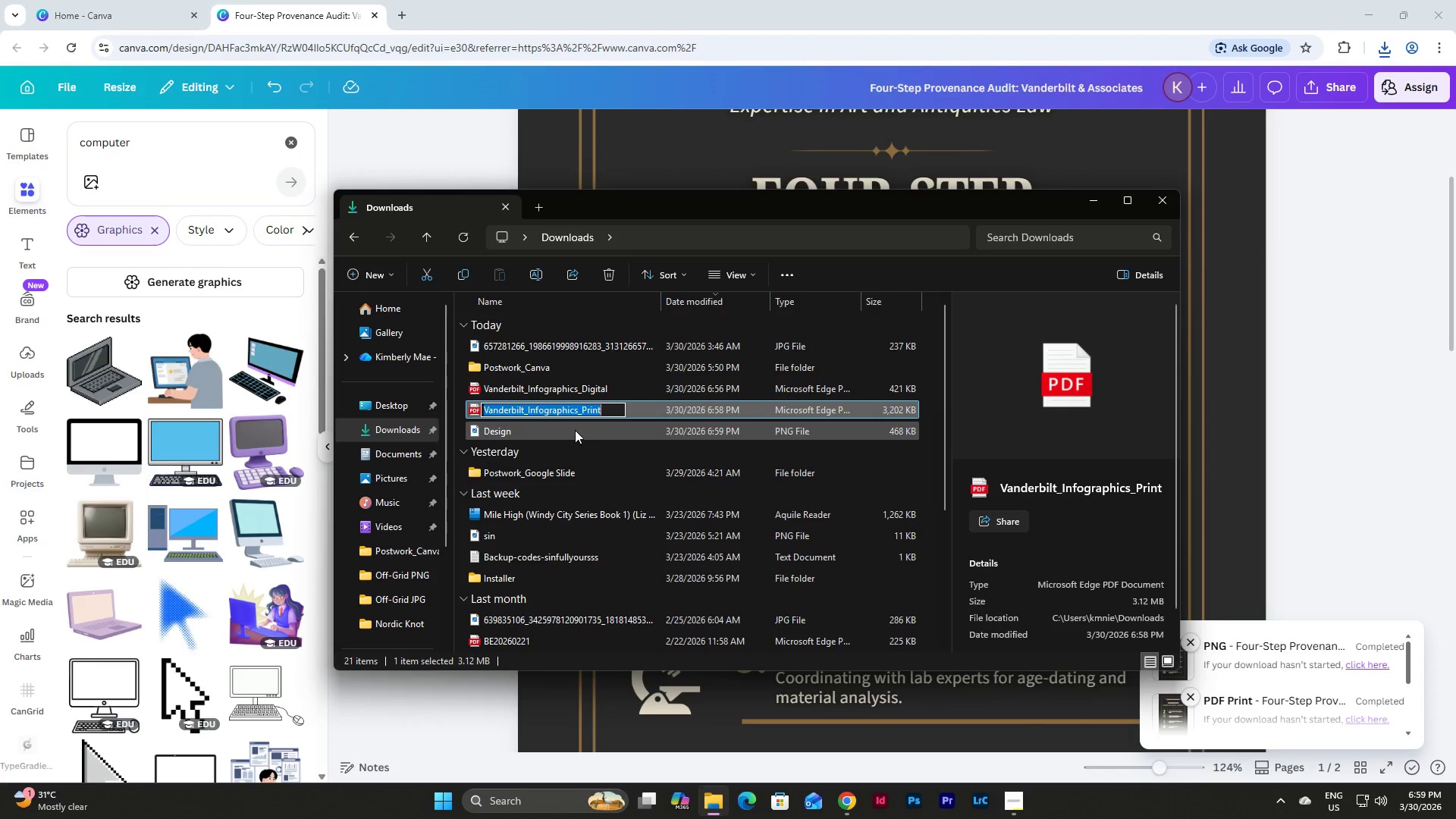 
left_click([575, 430])
 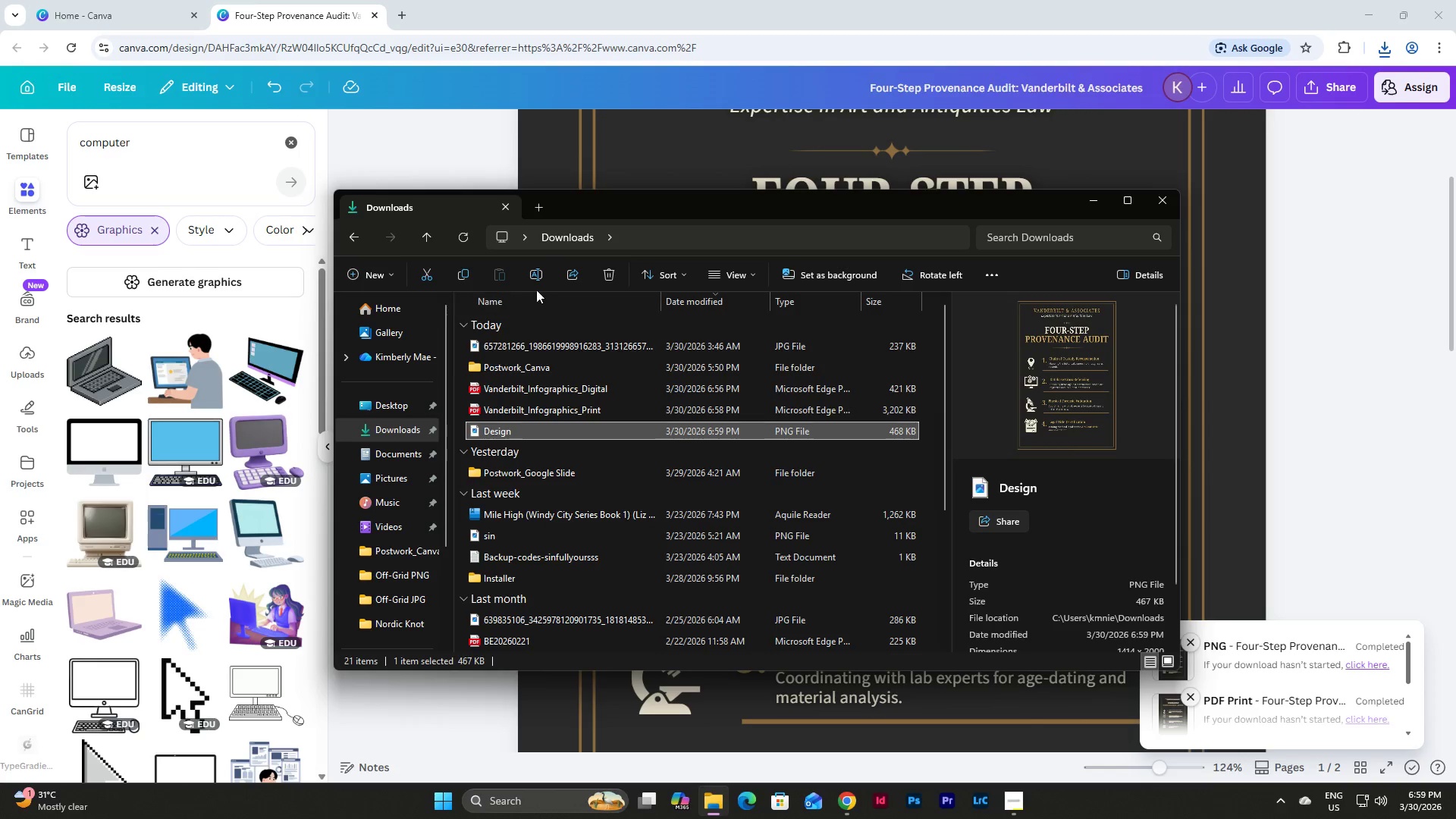 
left_click([540, 275])
 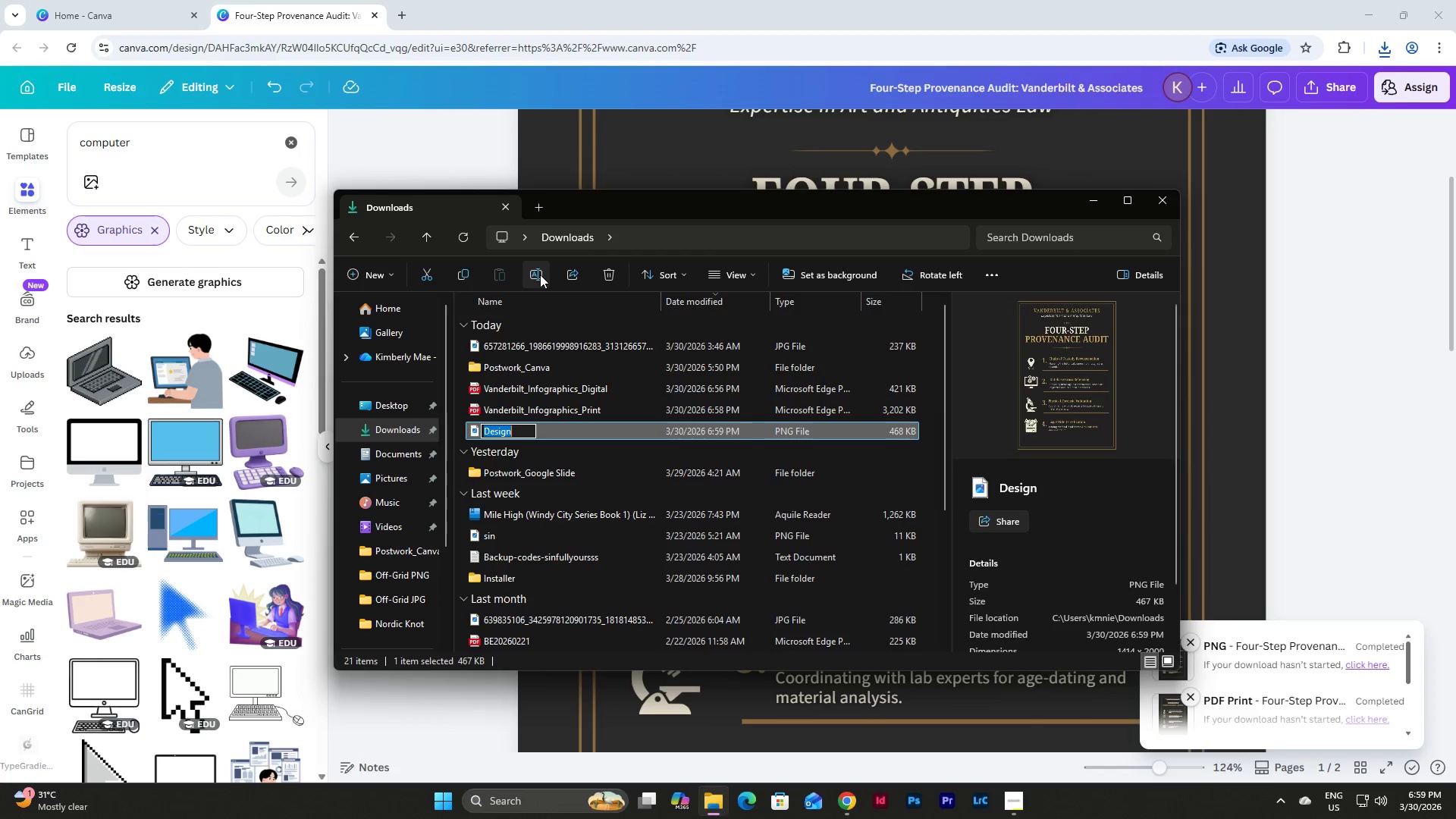 
key(Control+V)
 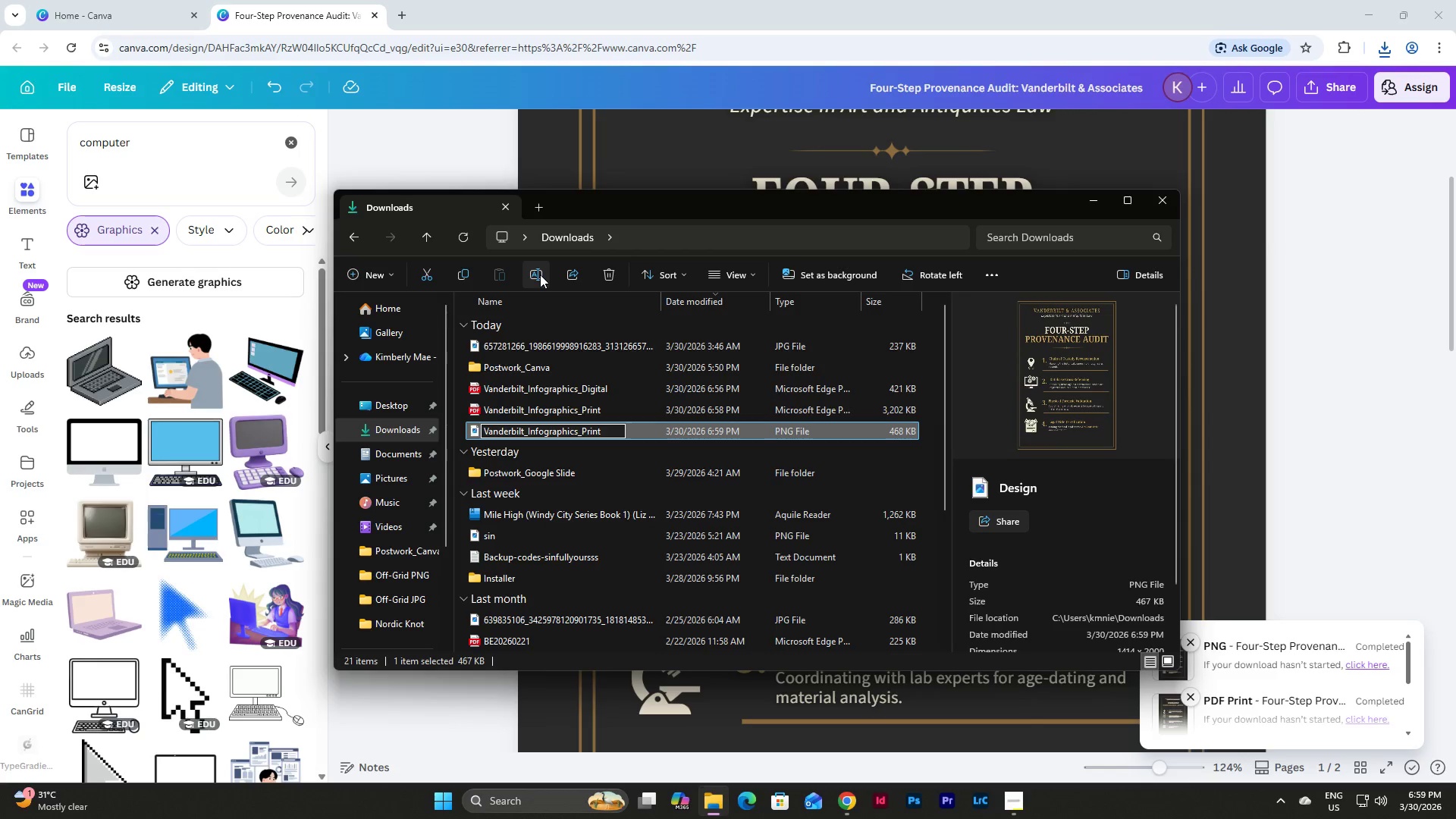 
key(Backspace)
key(Backspace)
key(Backspace)
key(Backspace)
key(Backspace)
key(Backspace)
type(_Web)
 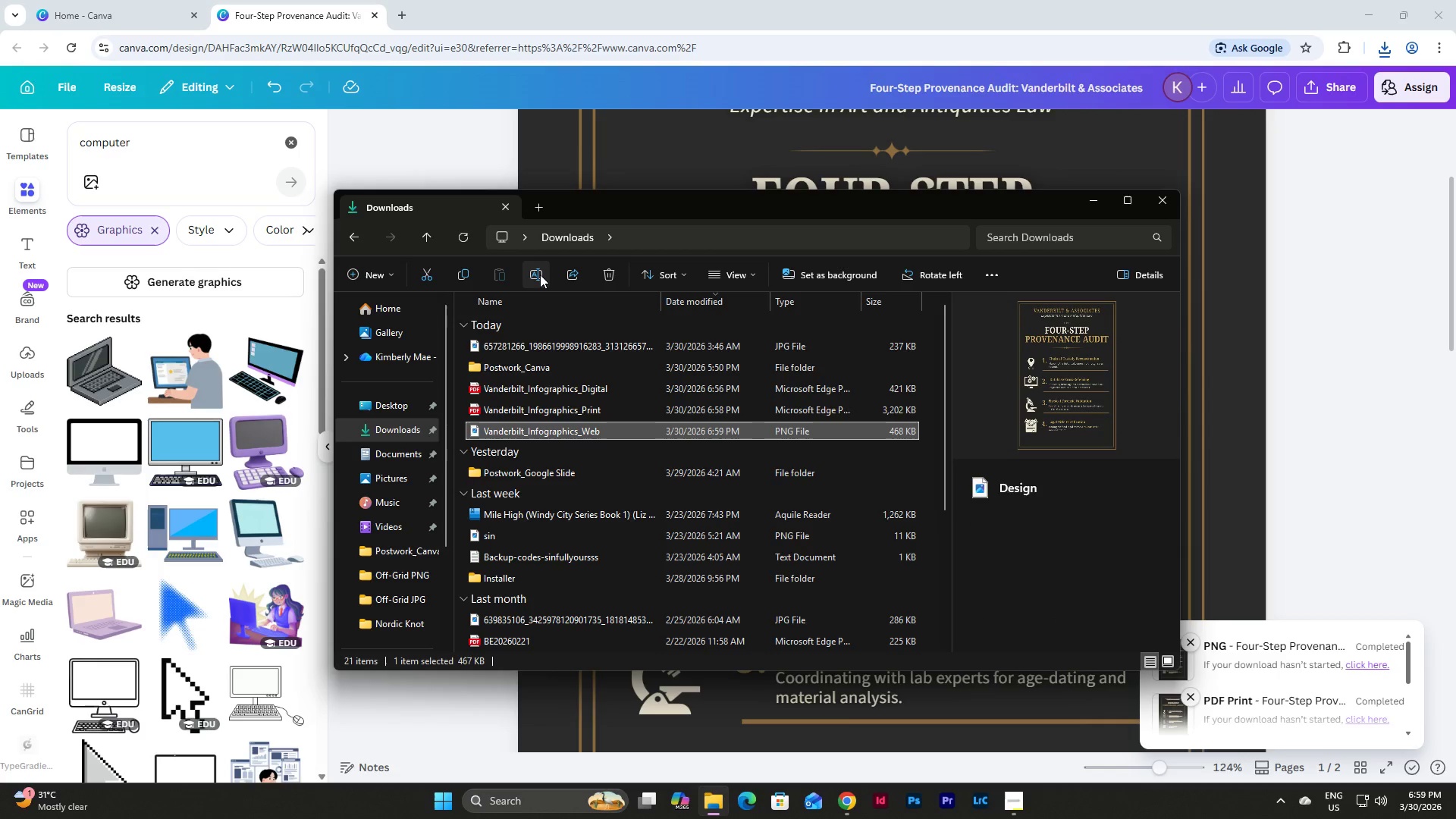 
 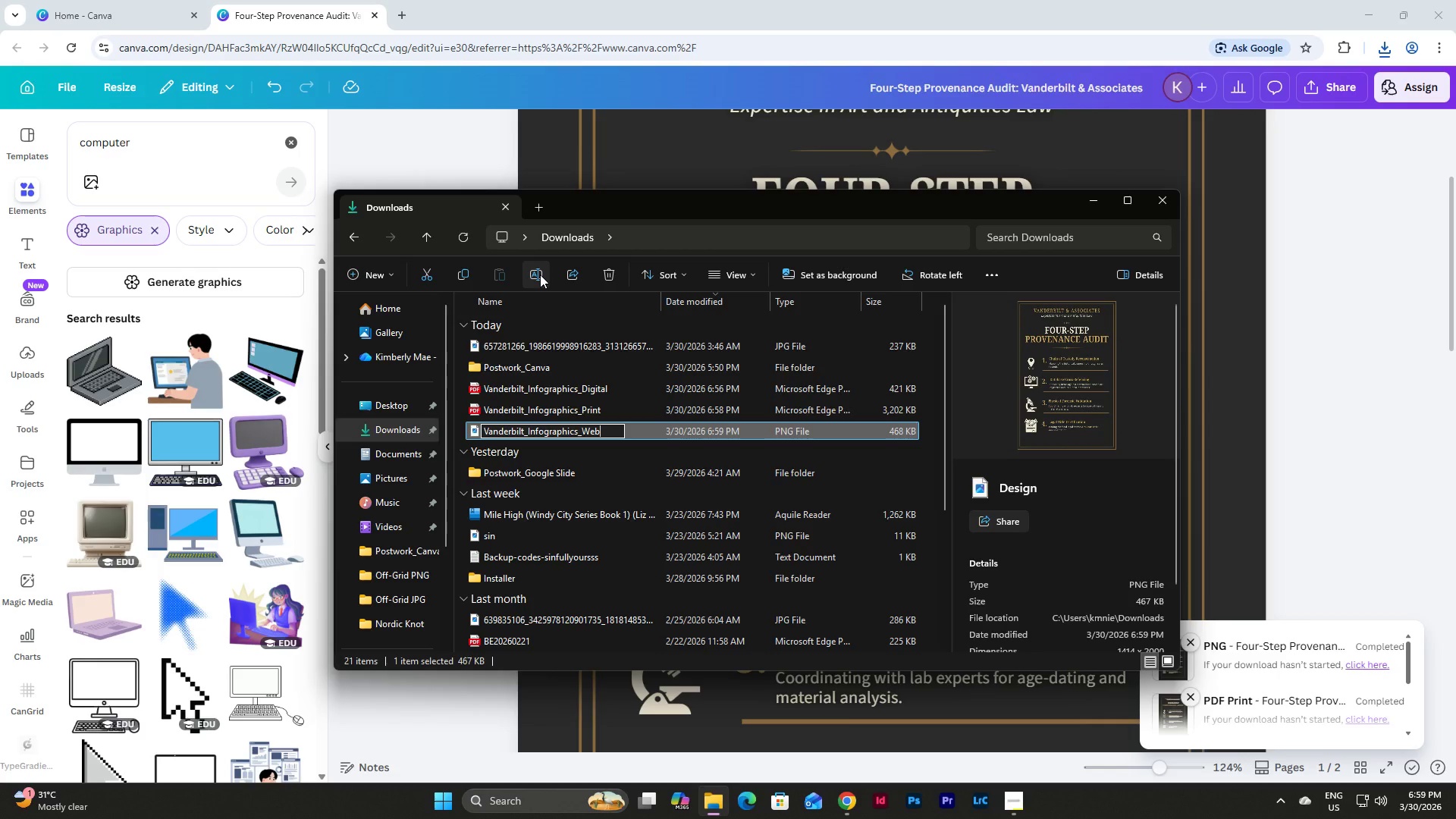 
key(Enter)
 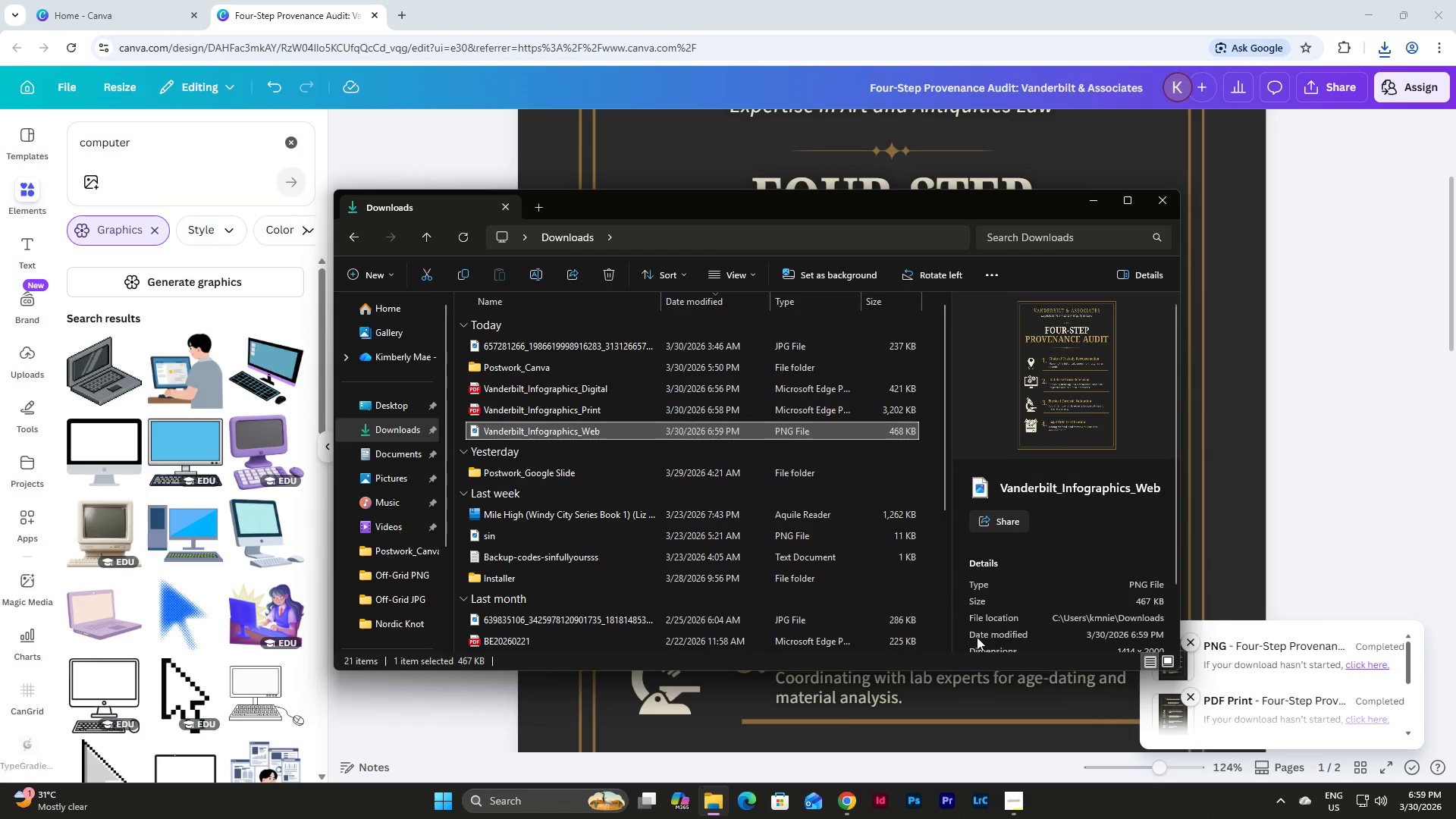 
left_click([1014, 795])